 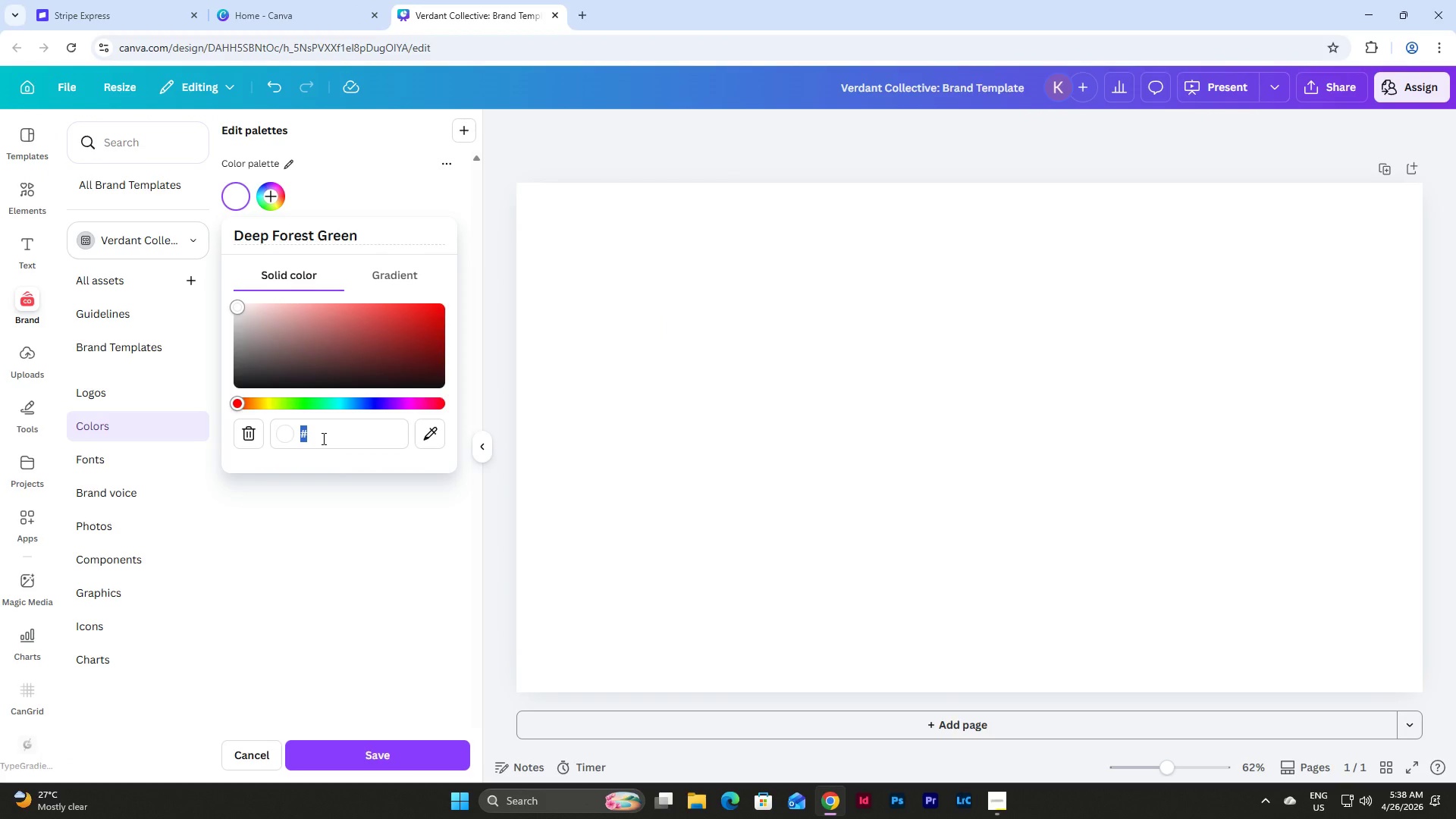 
left_click([322, 438])
 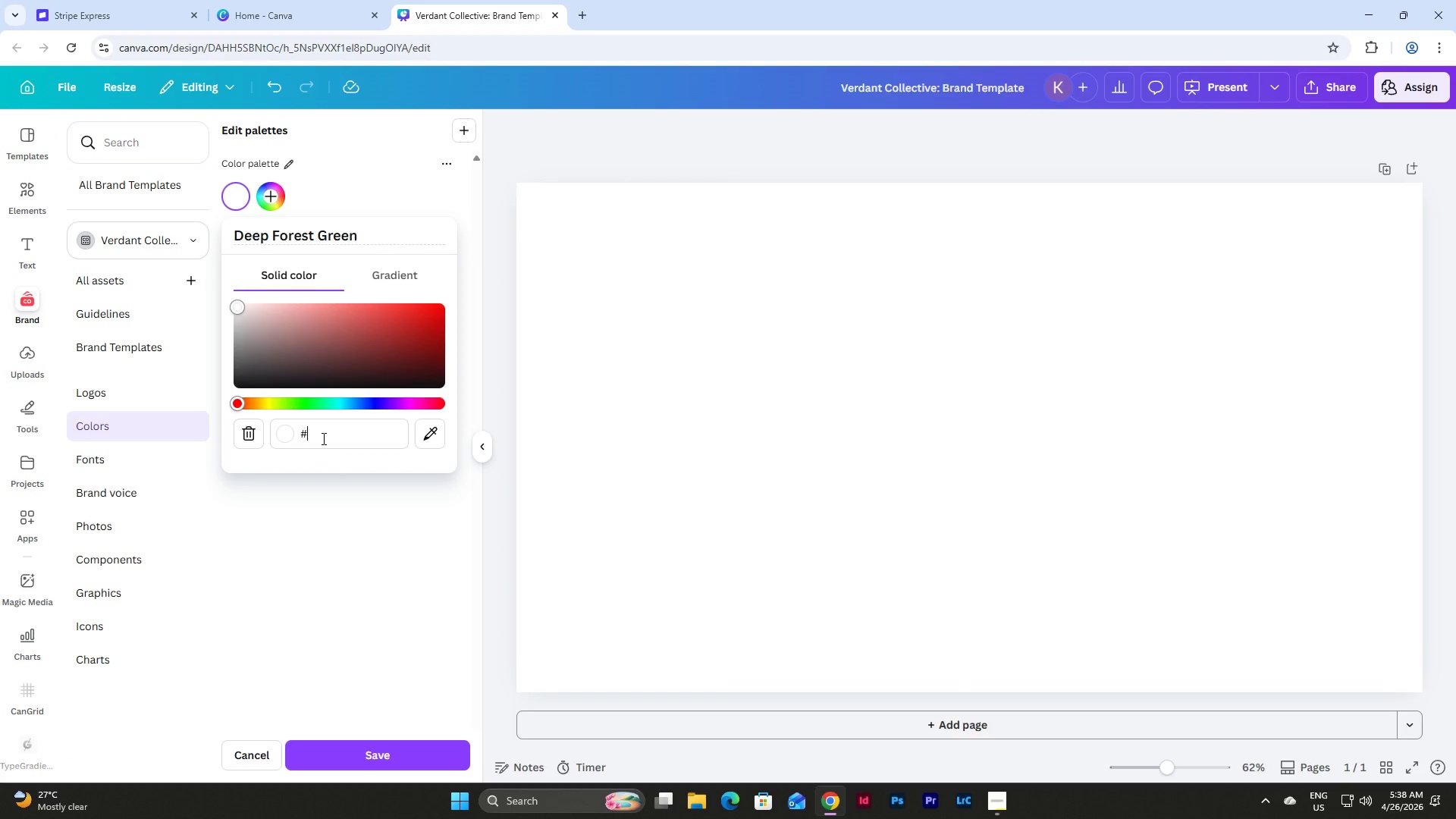 
key(Numpad1)
 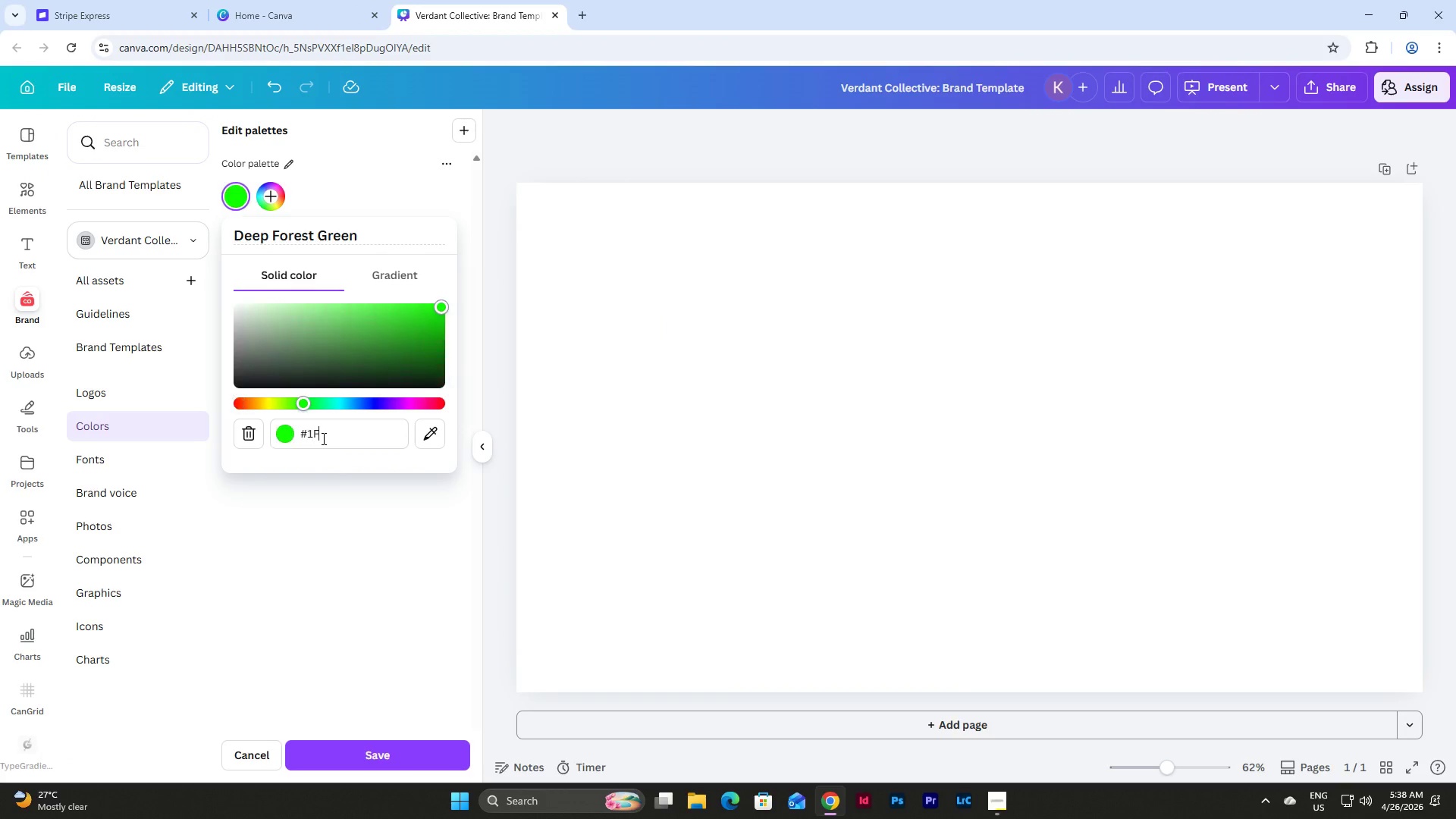 
key(F)
 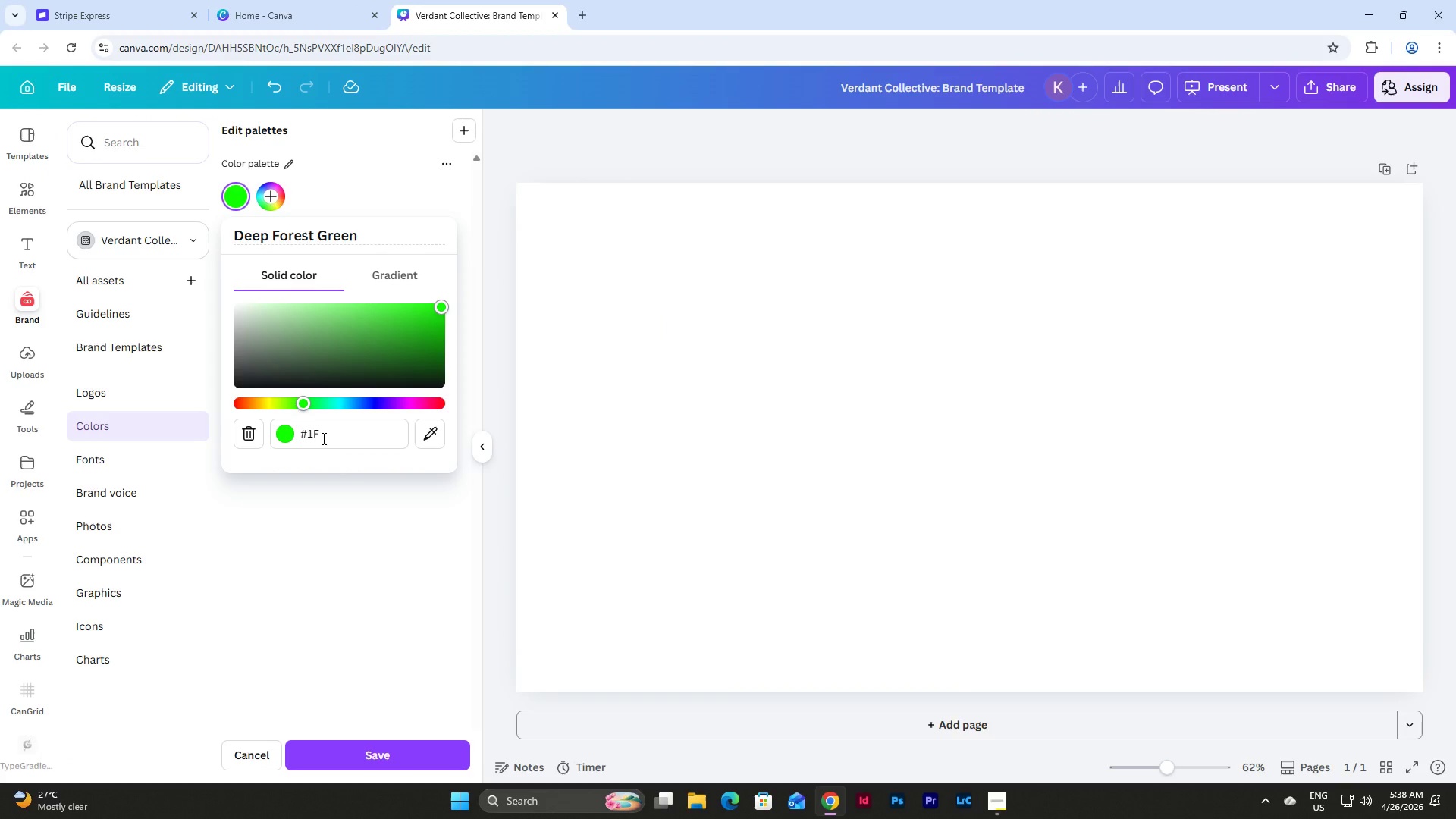 
key(Numpad3)
 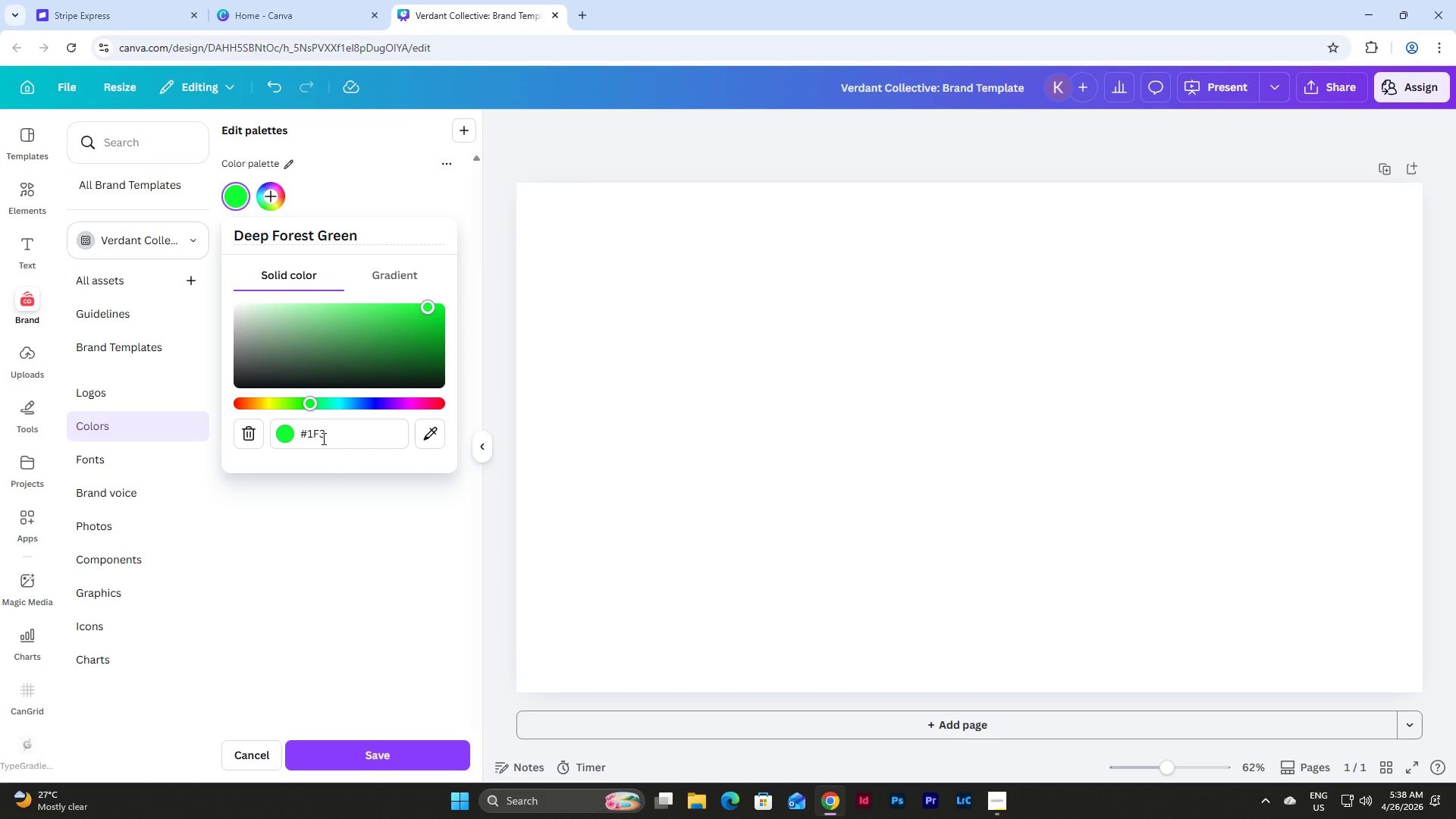 
key(D)
 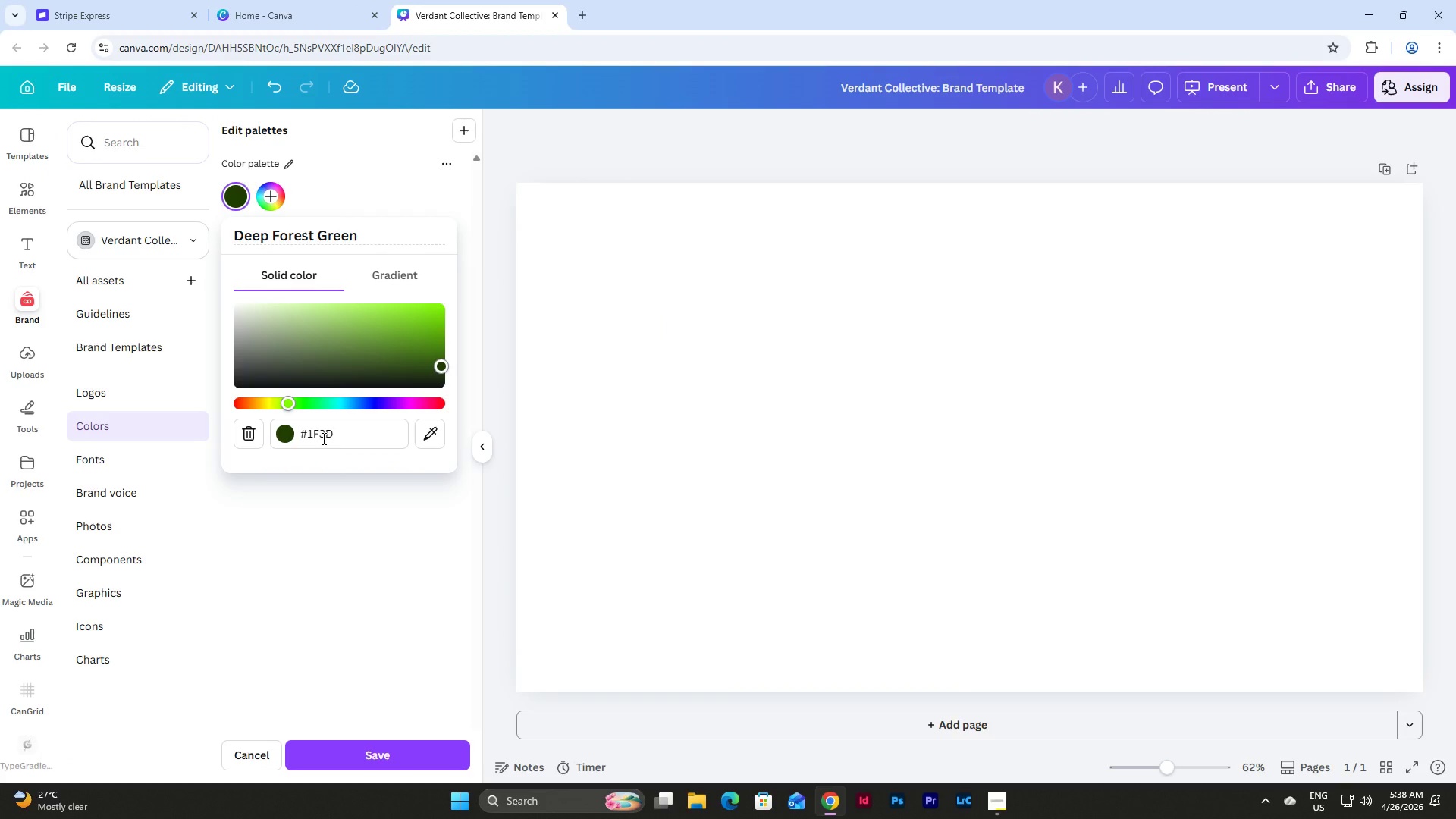 
key(Numpad2)
 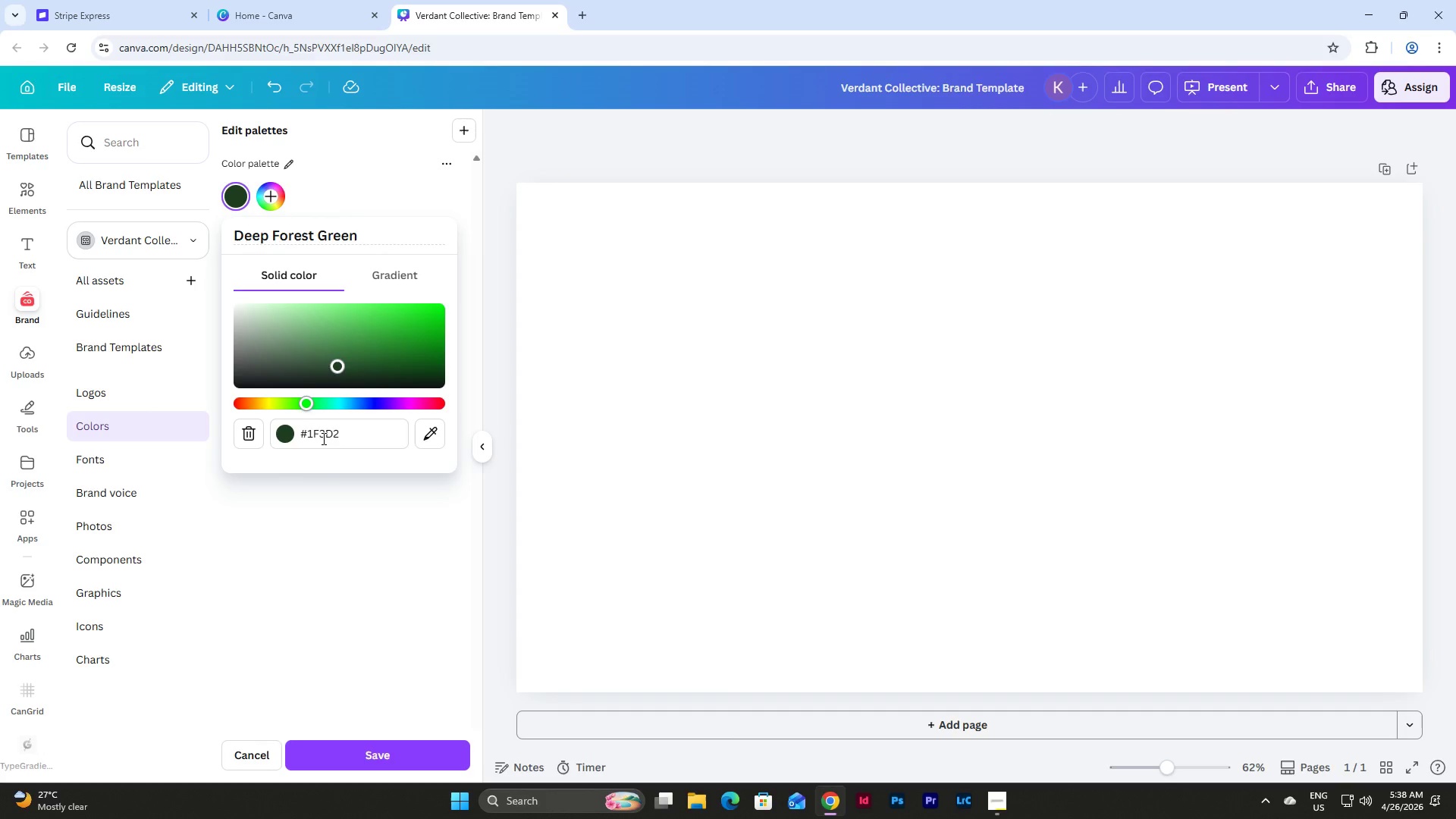 
key(B)
 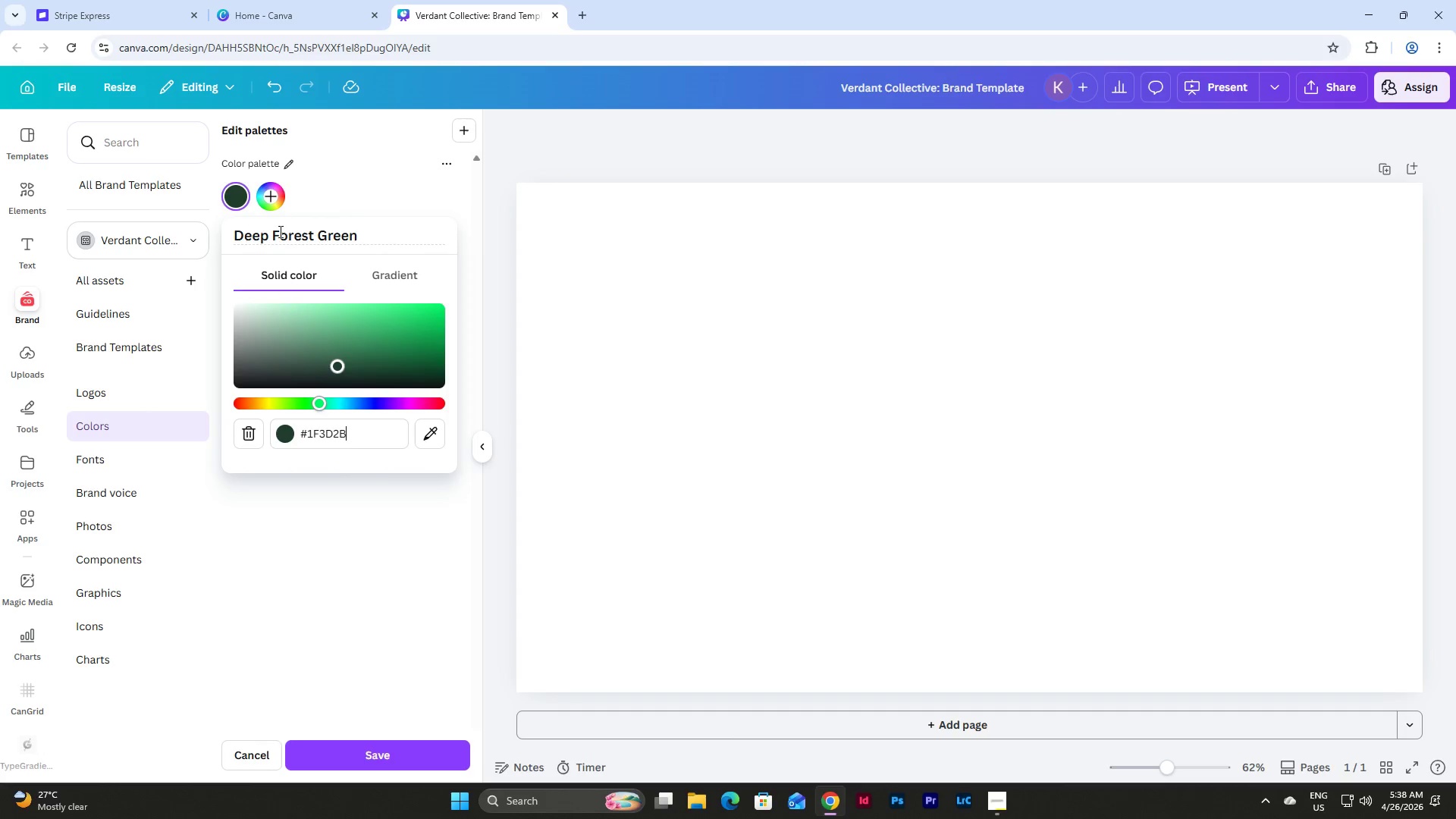 
left_click([273, 190])
 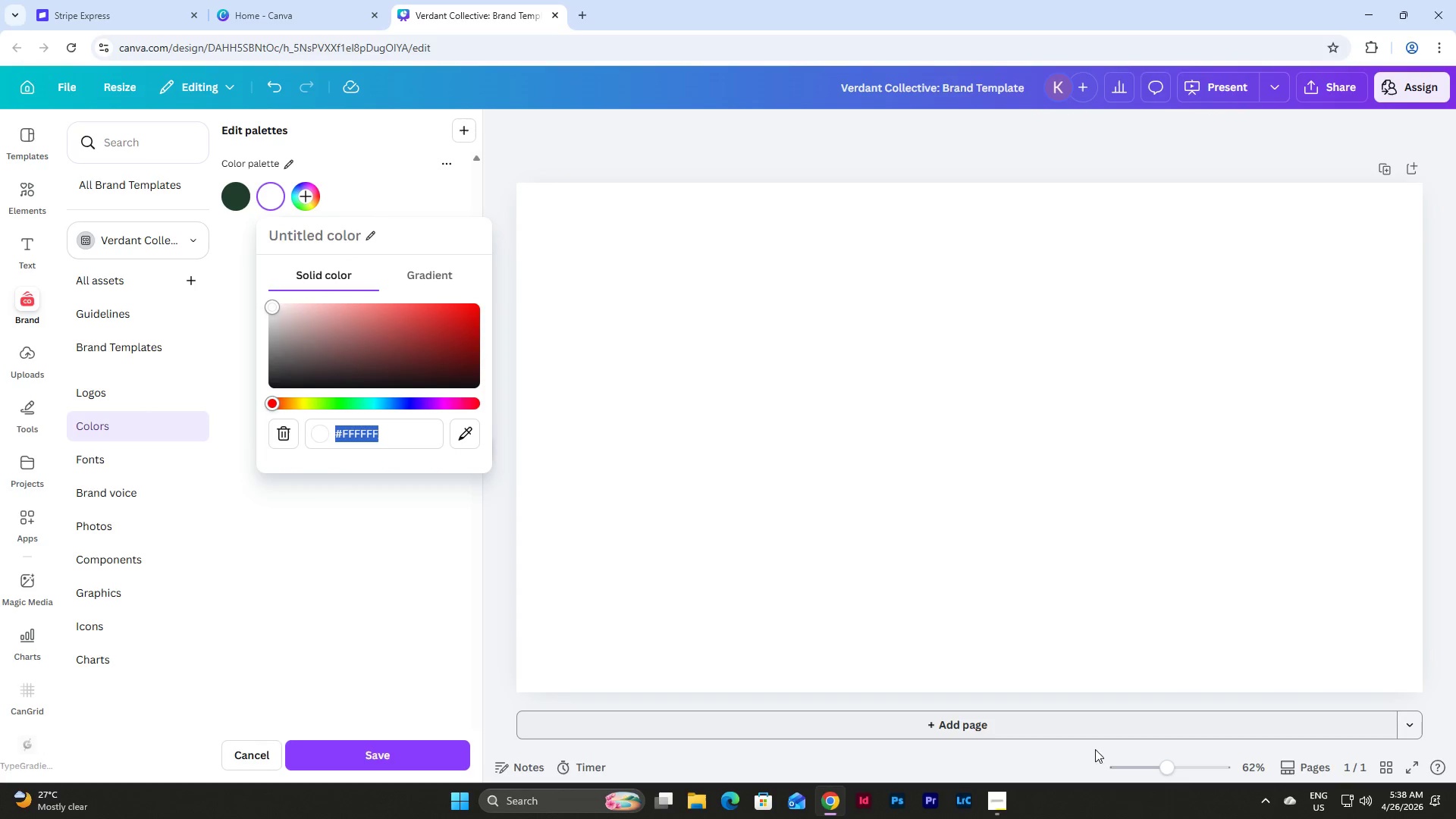 
left_click([1002, 802])